 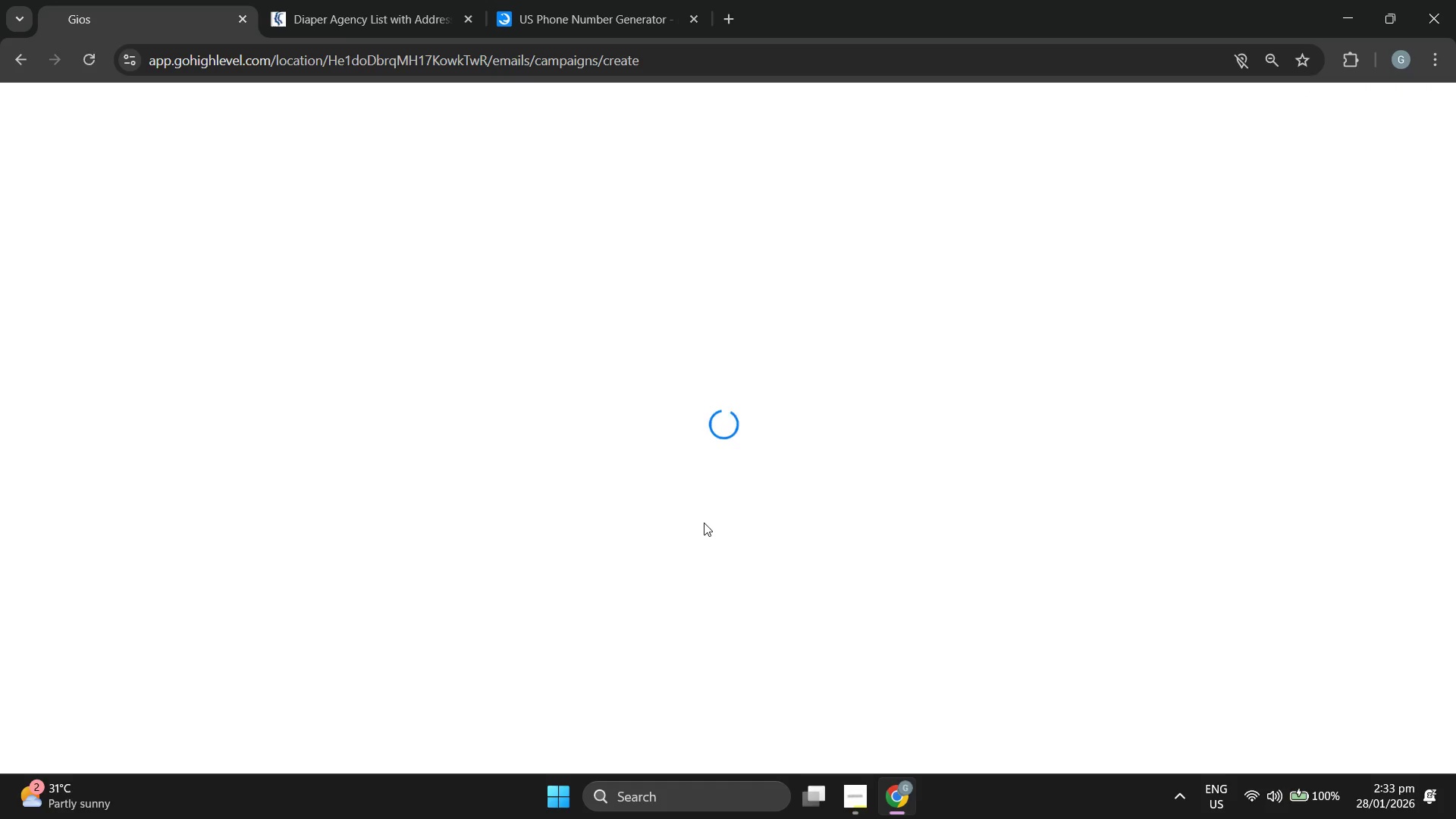 
left_click([44, 106])
 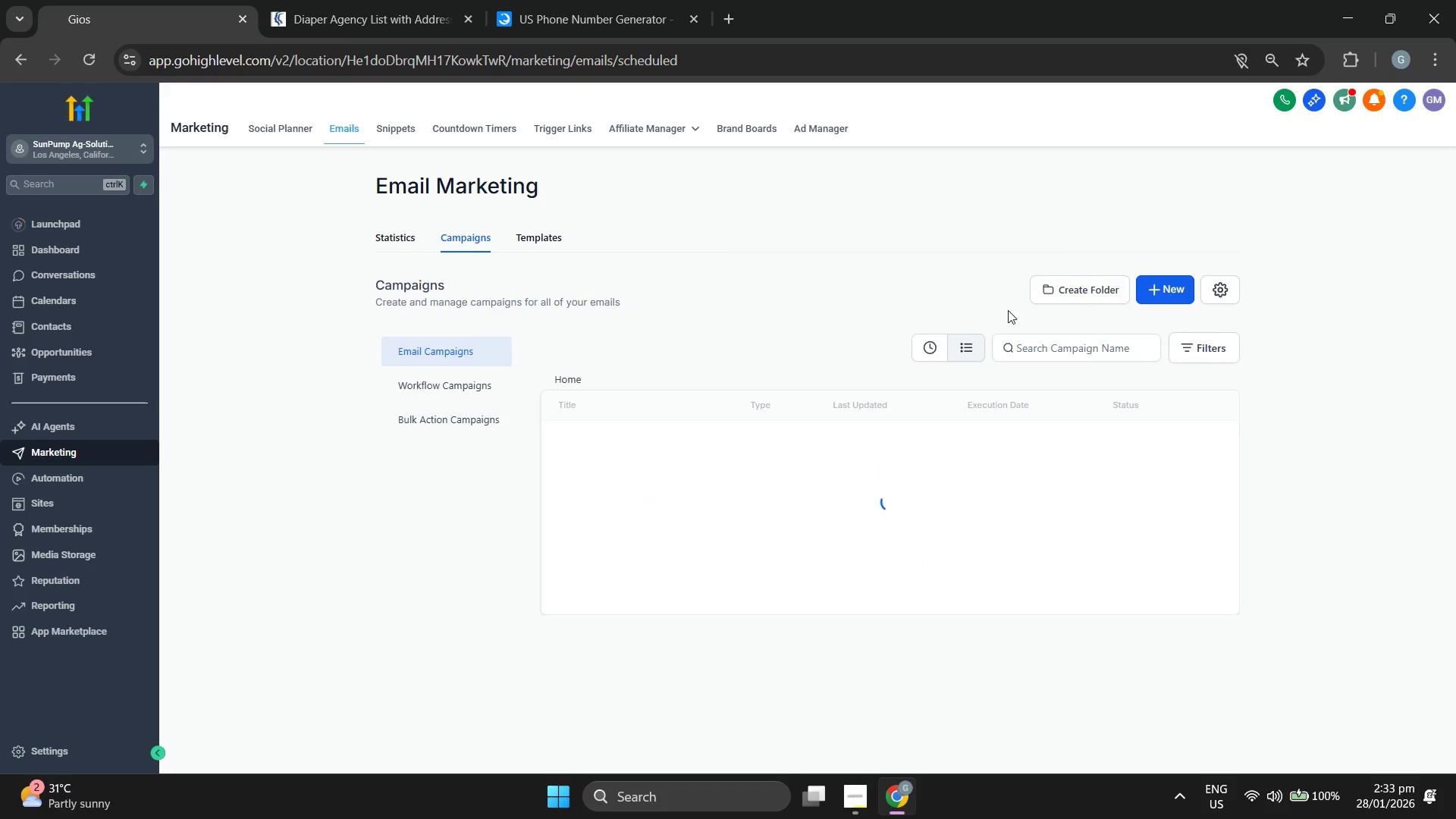 
left_click([1153, 290])
 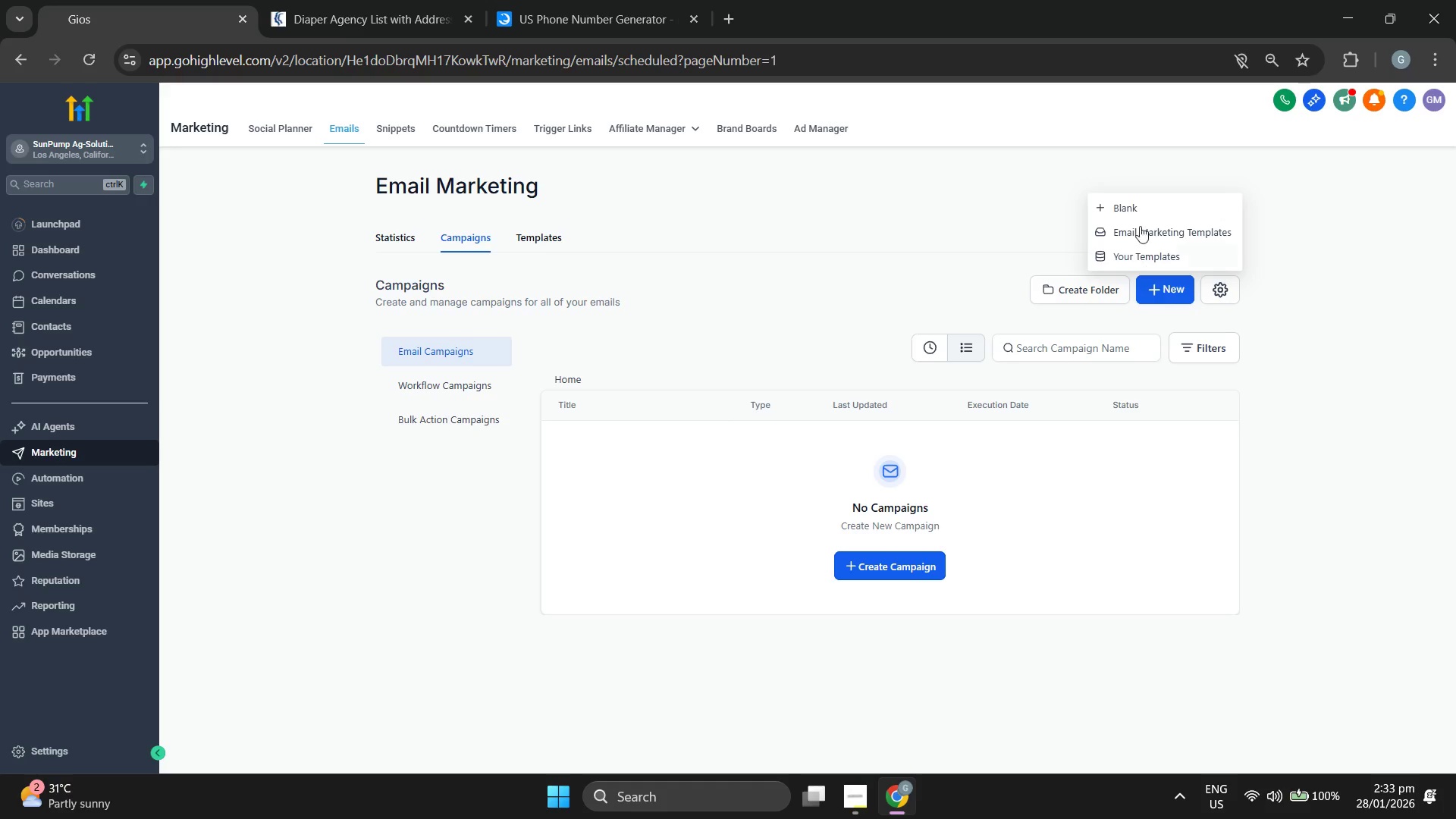 
left_click([1147, 205])
 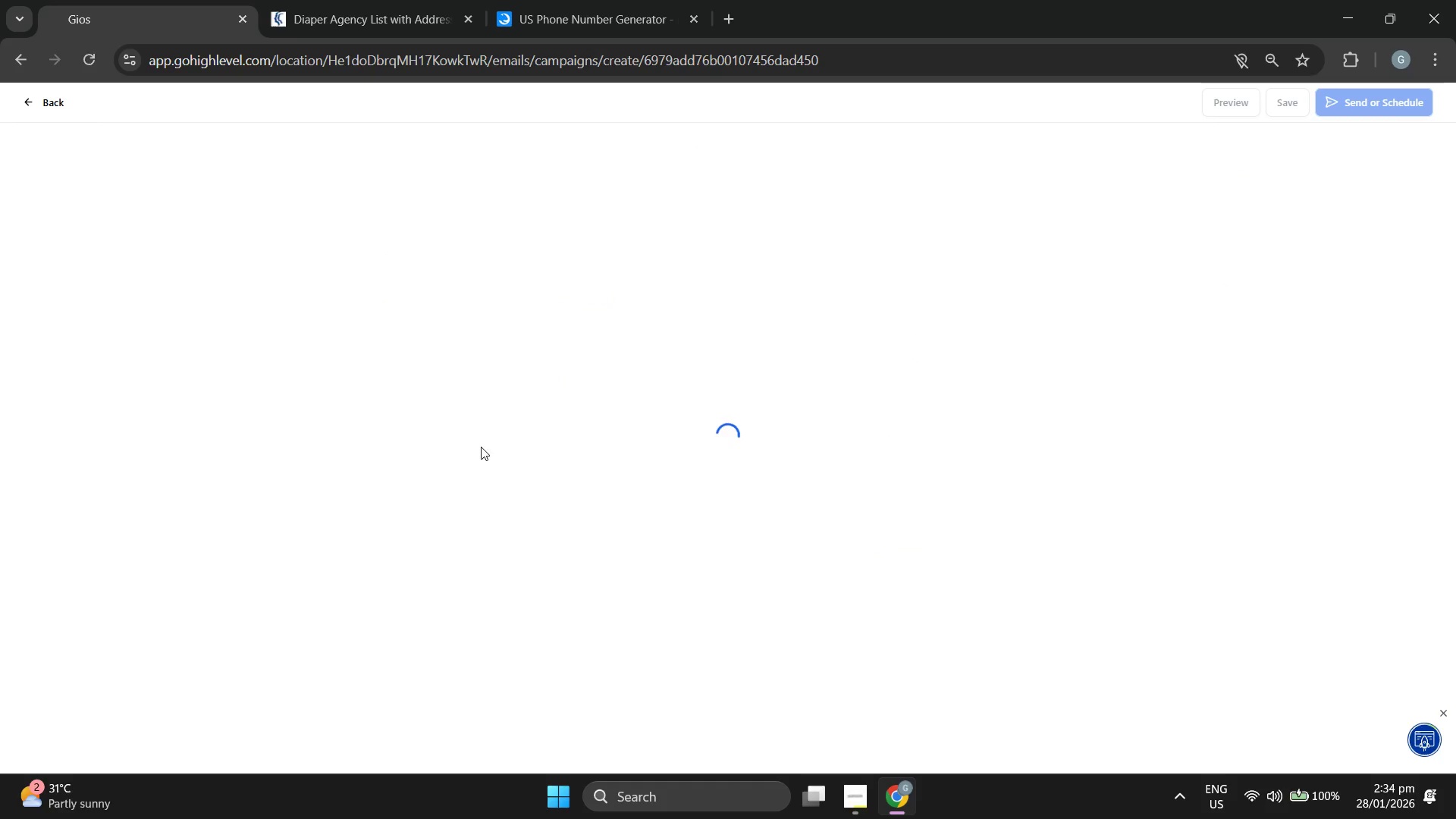 
wait(13.83)
 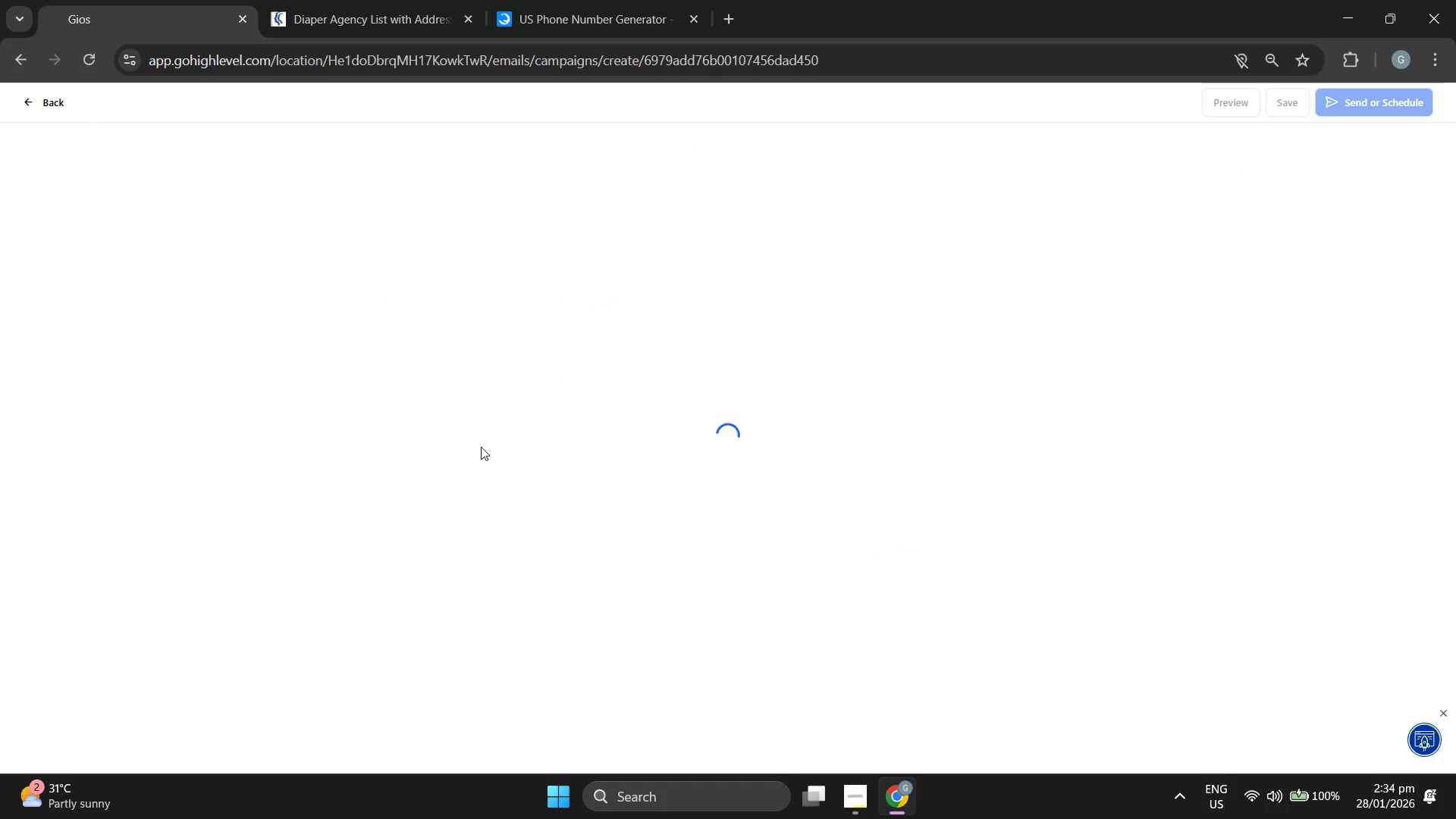 
left_click([798, 218])
 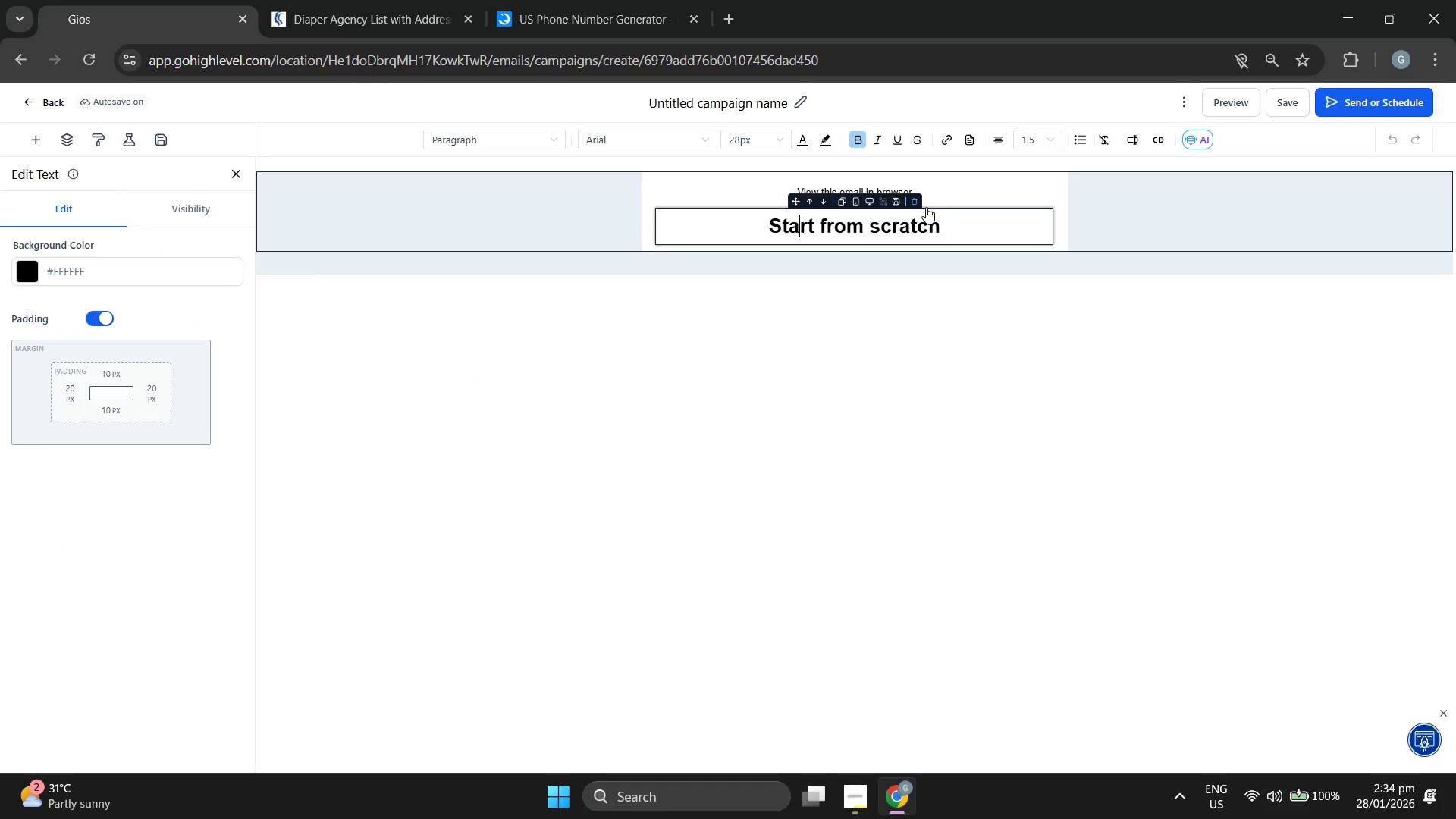 
left_click([918, 199])
 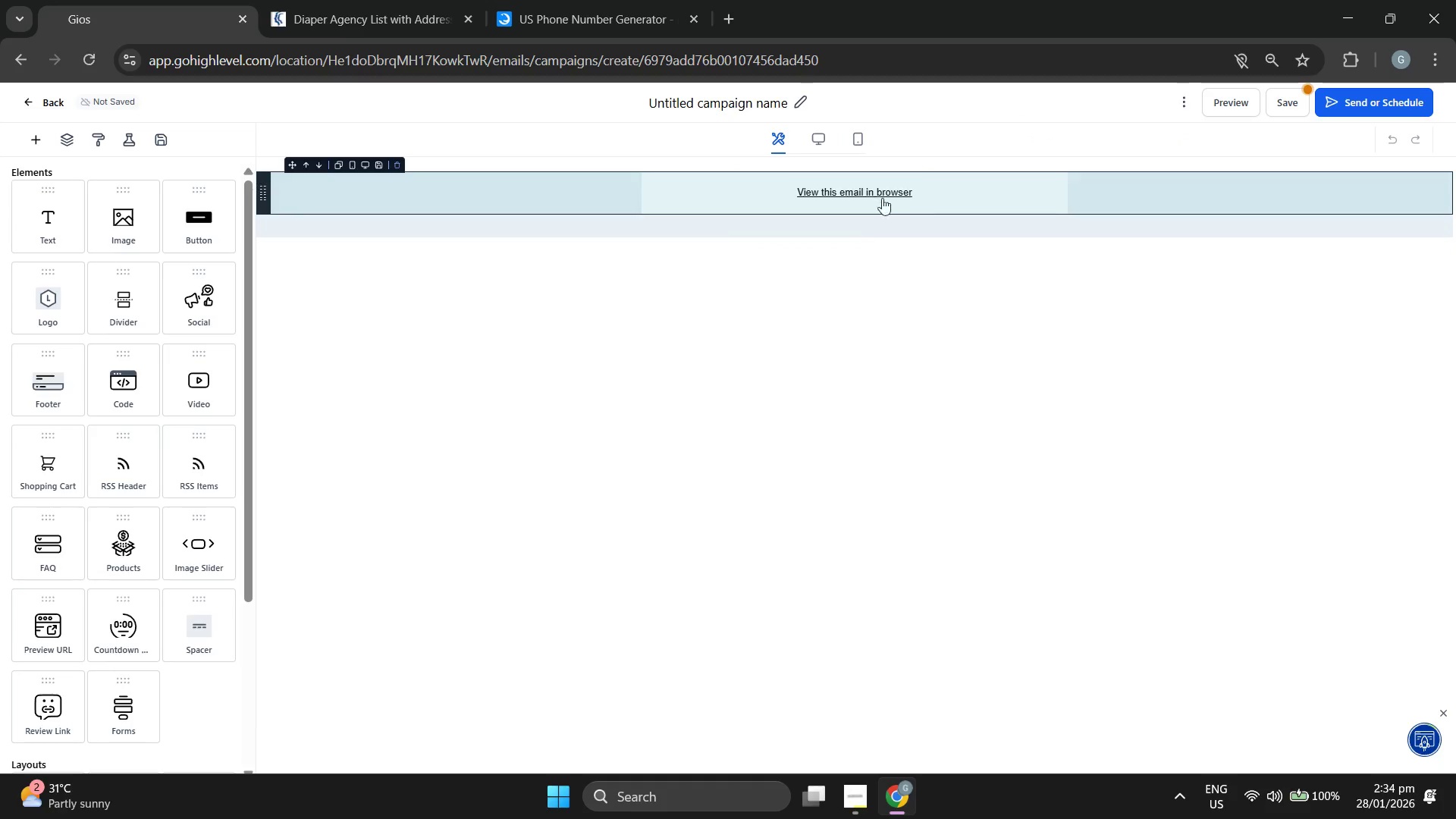 
left_click([865, 188])
 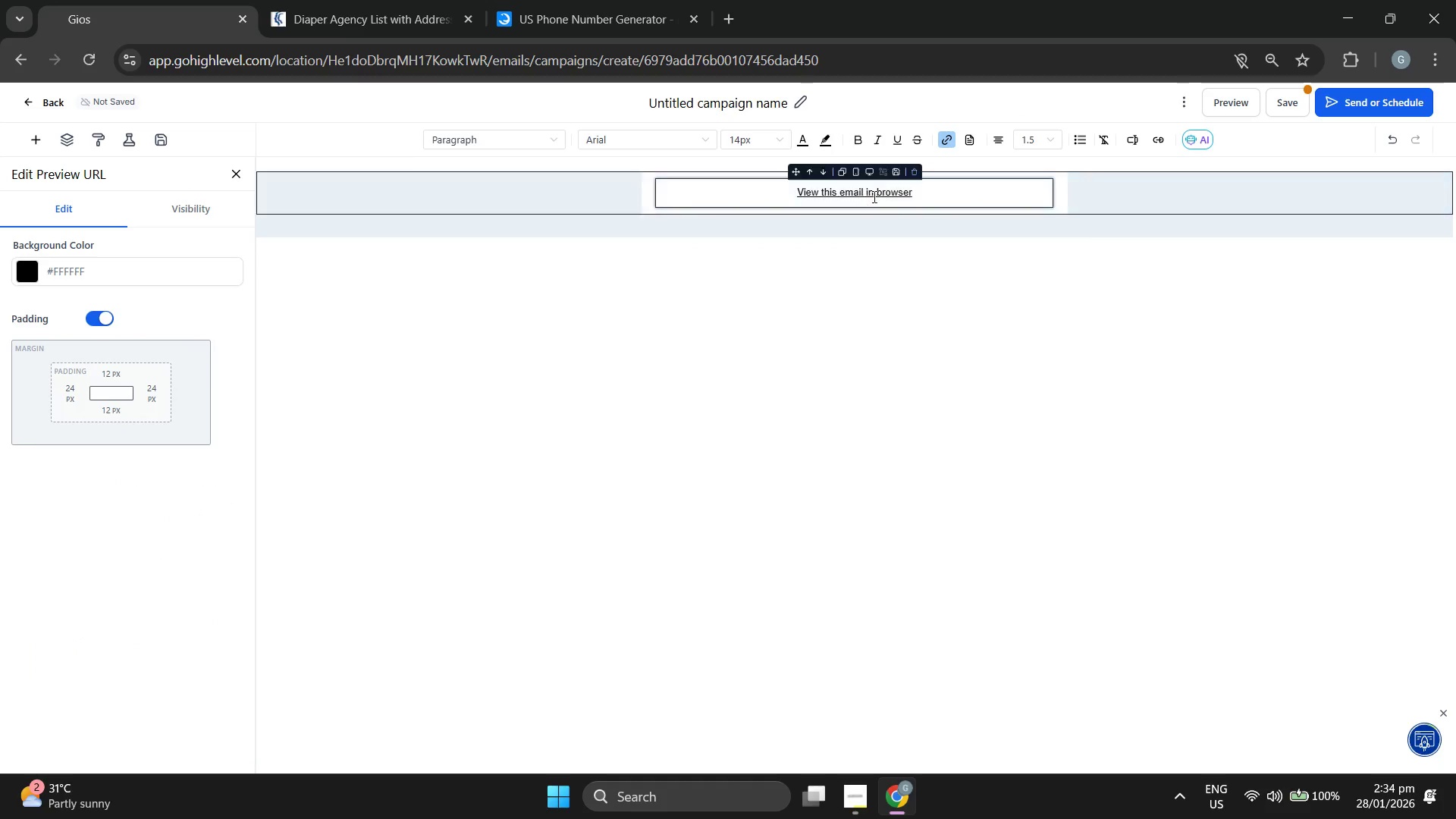 
left_click([912, 174])
 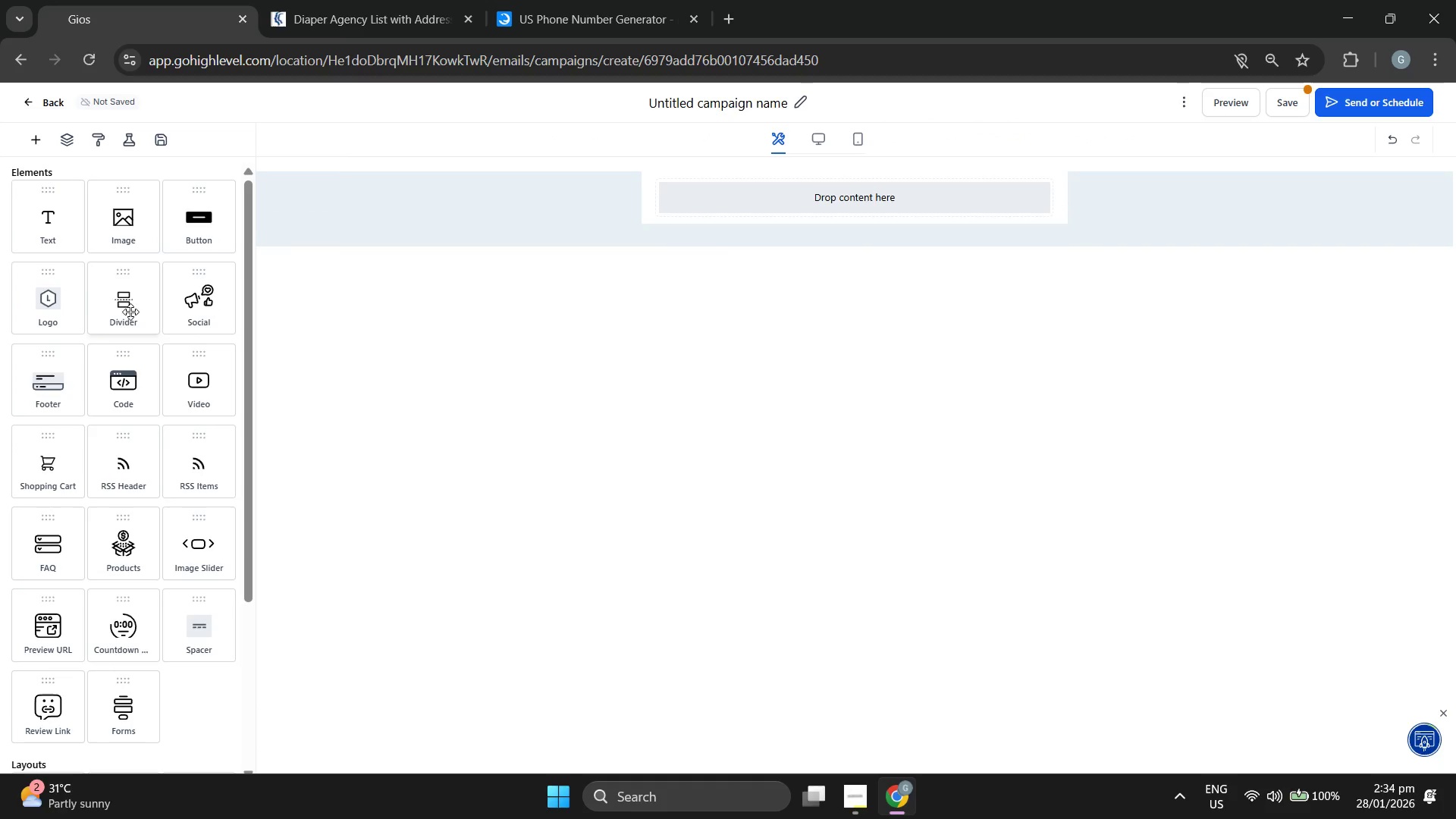 
left_click_drag(start_coordinate=[68, 312], to_coordinate=[836, 200])
 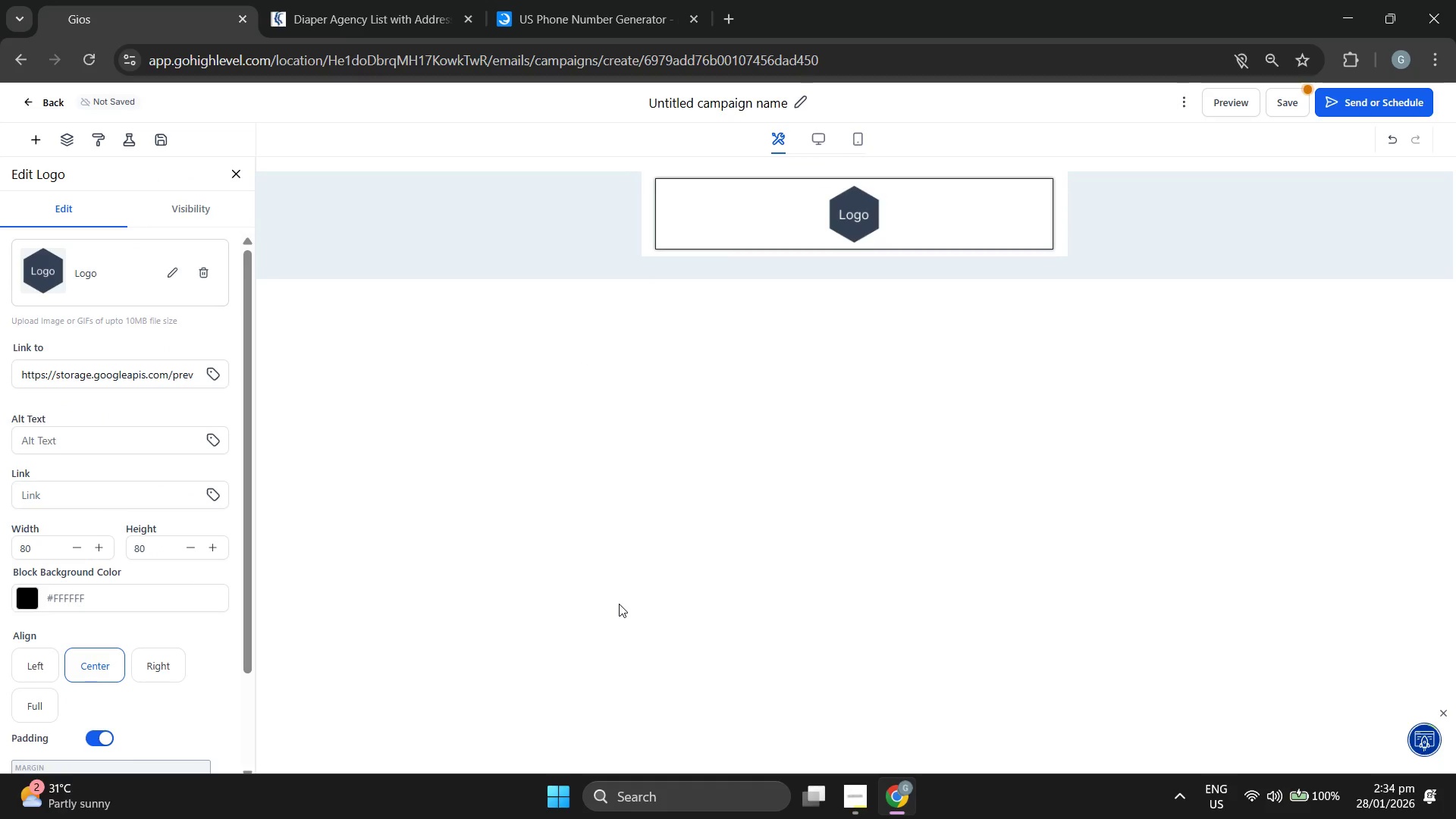 
wait(7.7)
 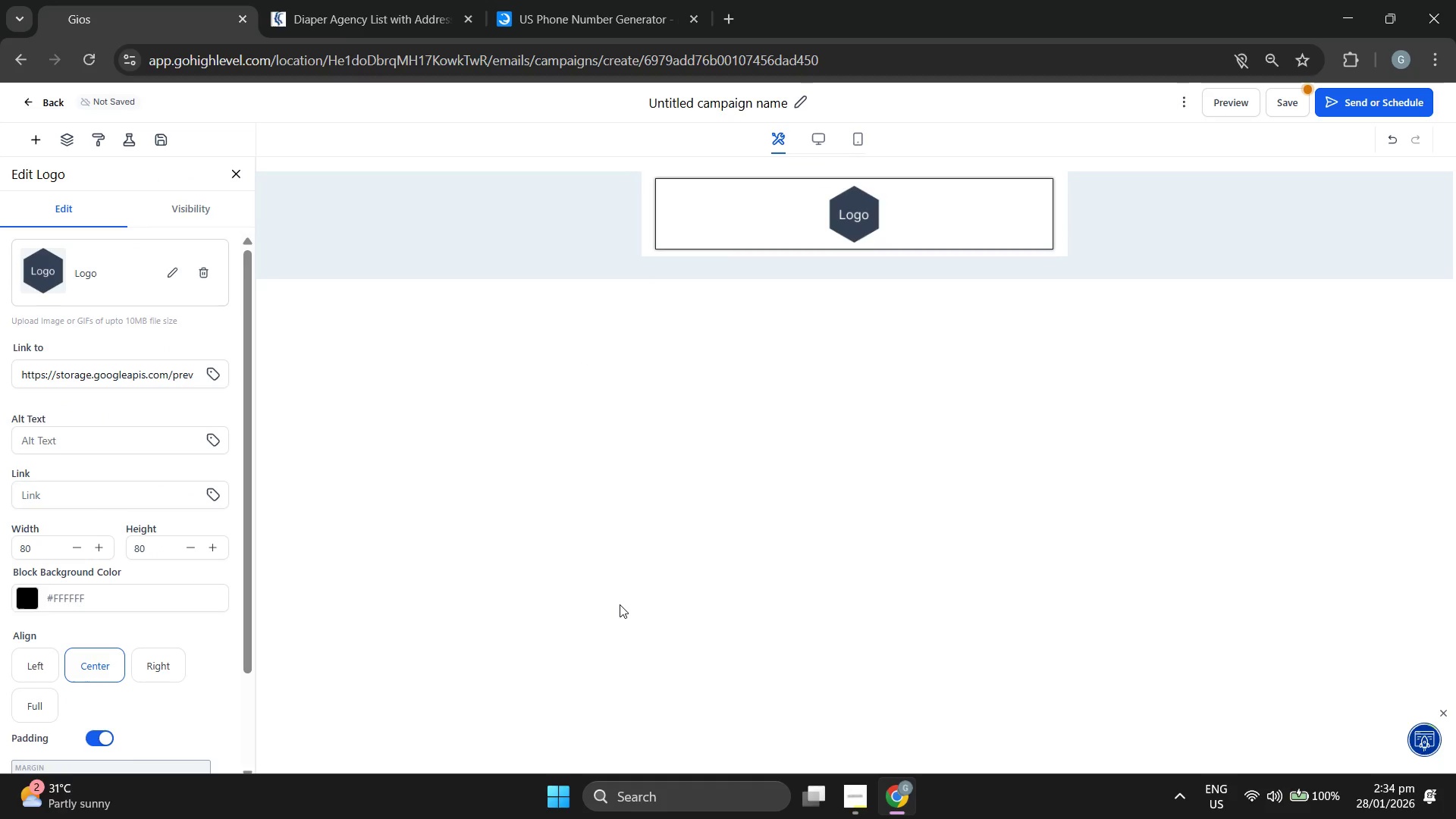 
double_click([838, 799])